 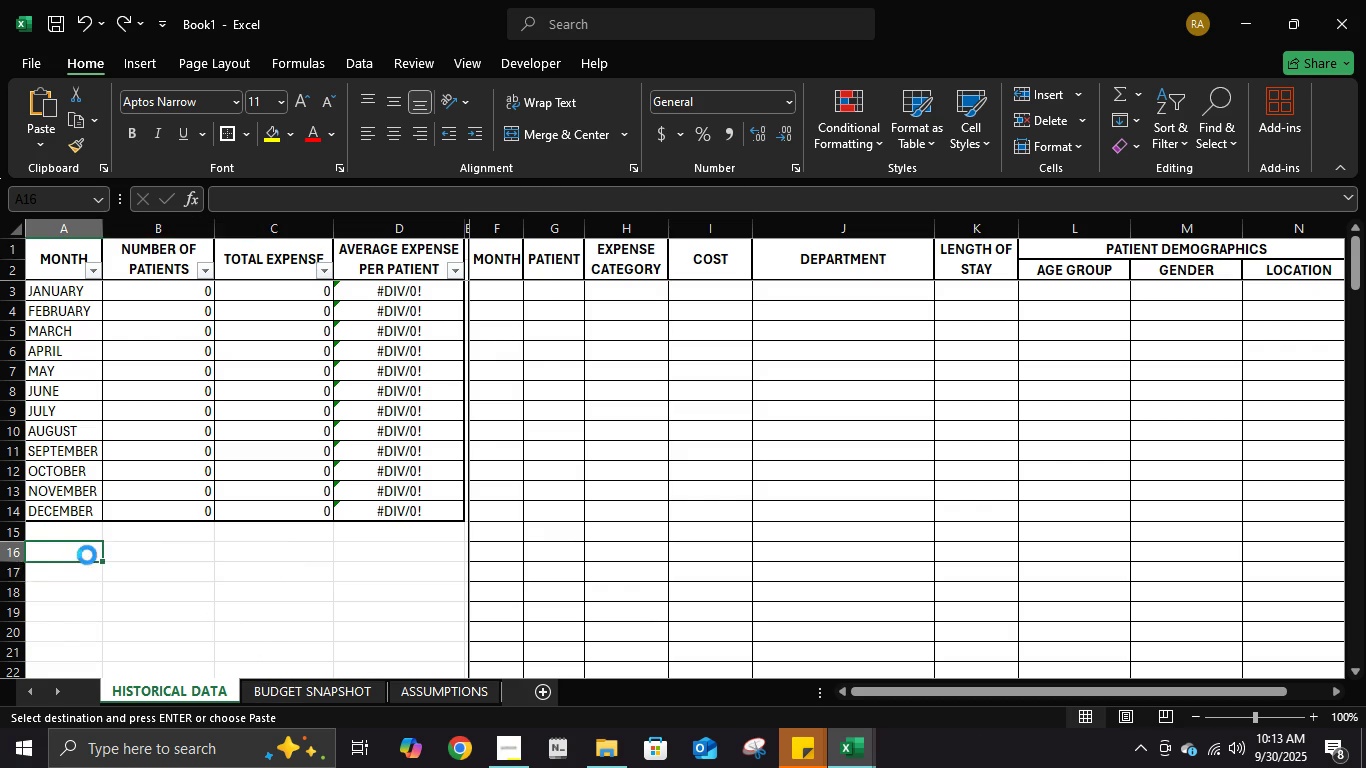 
key(Control+ControlLeft)
 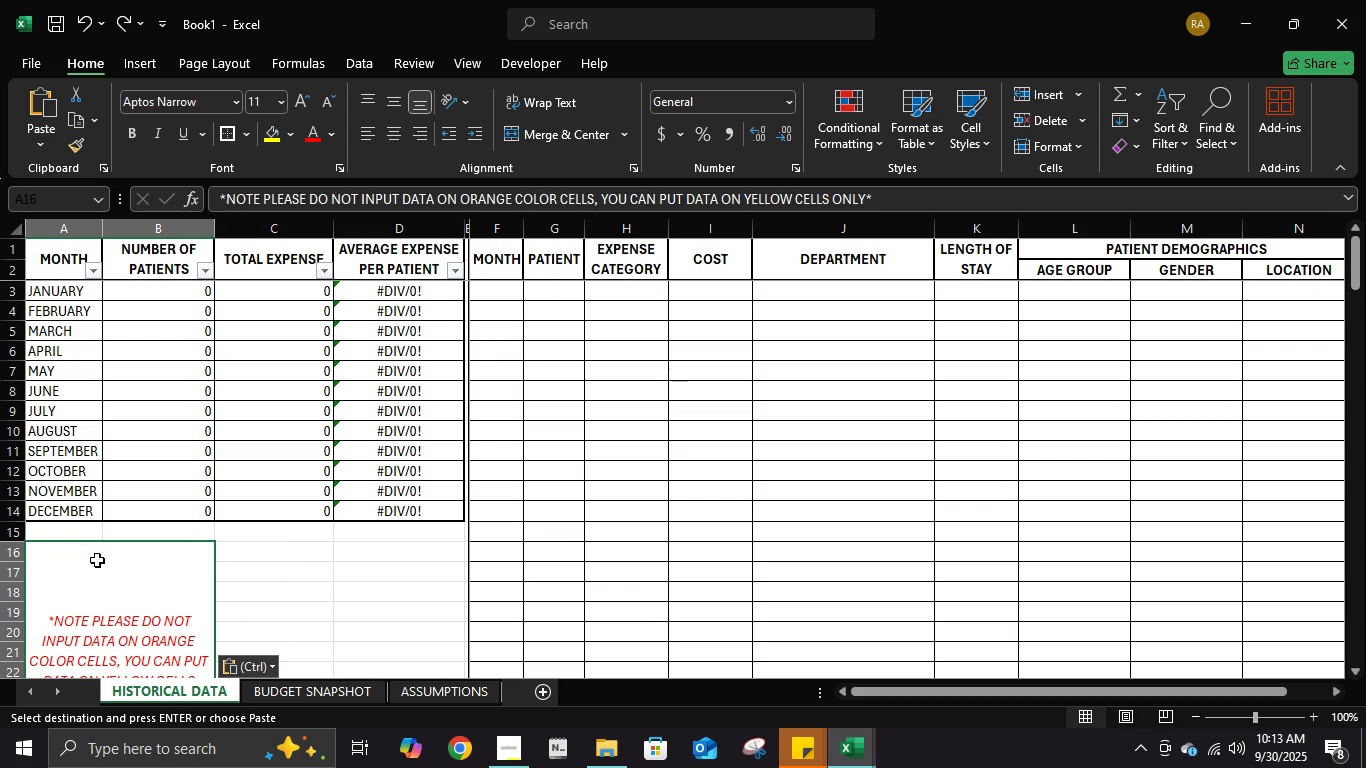 
key(Control+V)
 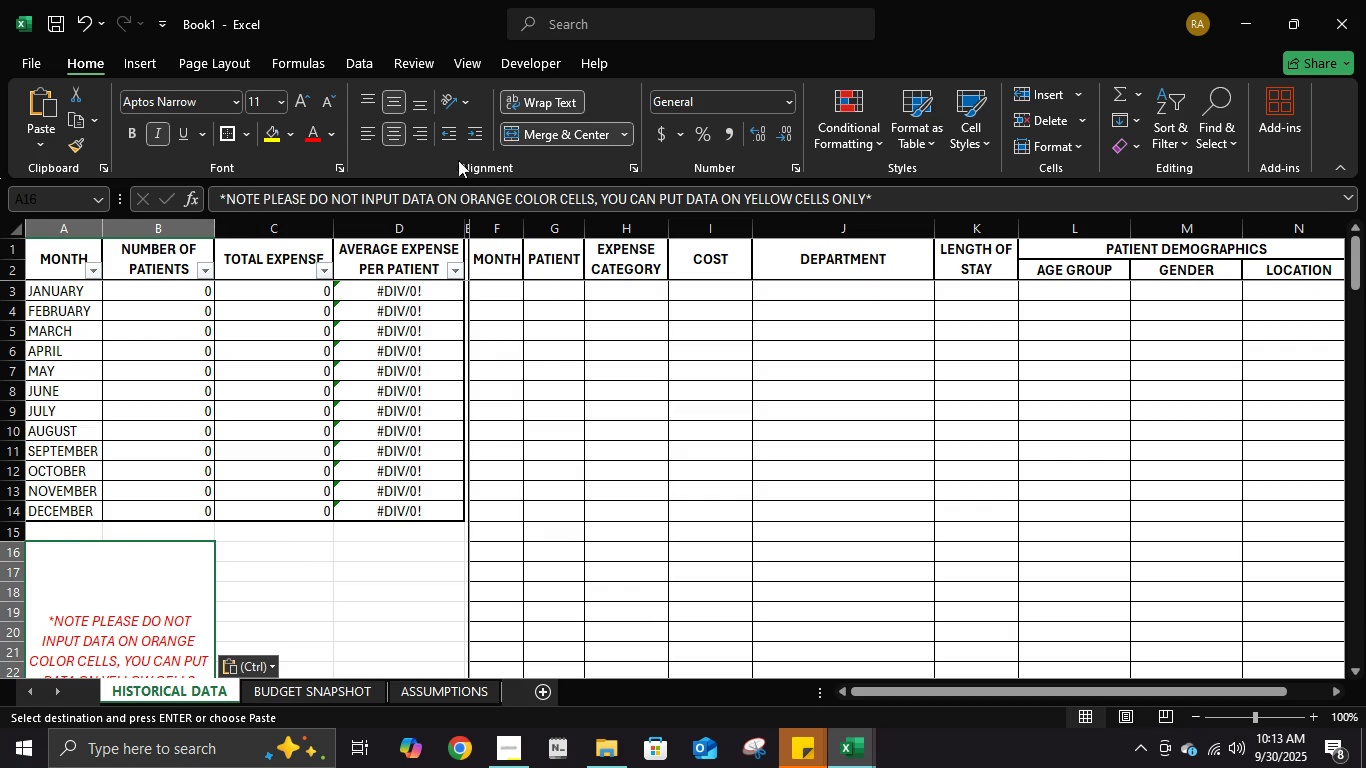 
left_click([529, 135])
 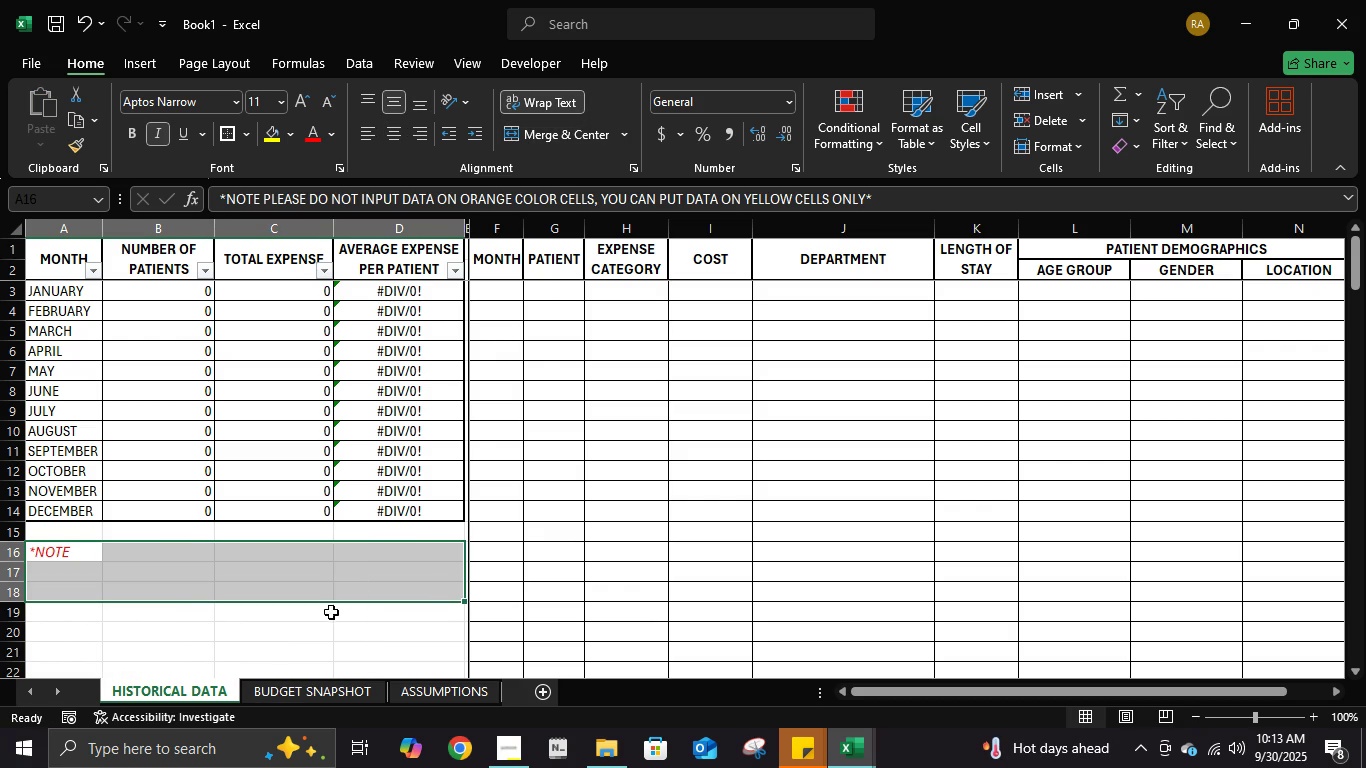 
left_click([528, 133])
 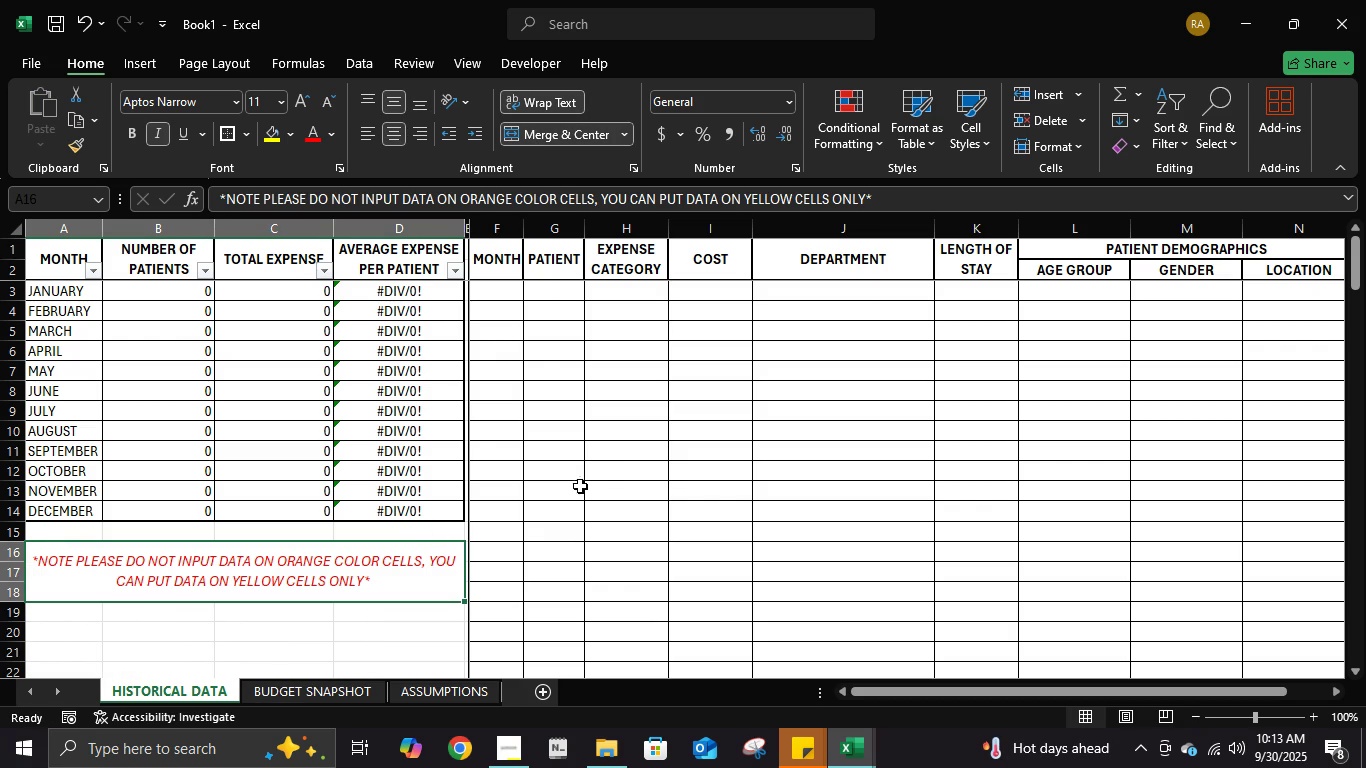 
left_click([616, 461])
 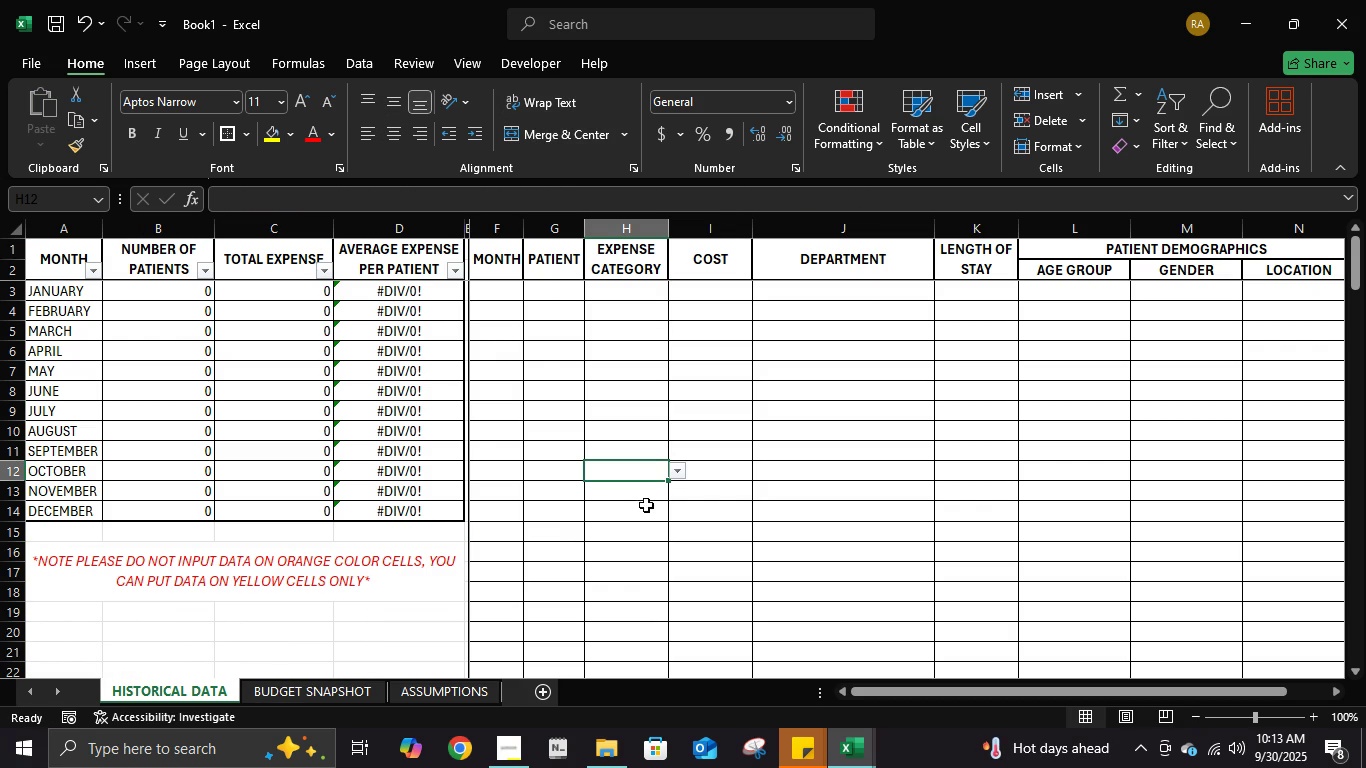 
scroll: coordinate [595, 468], scroll_direction: up, amount: 9.0
 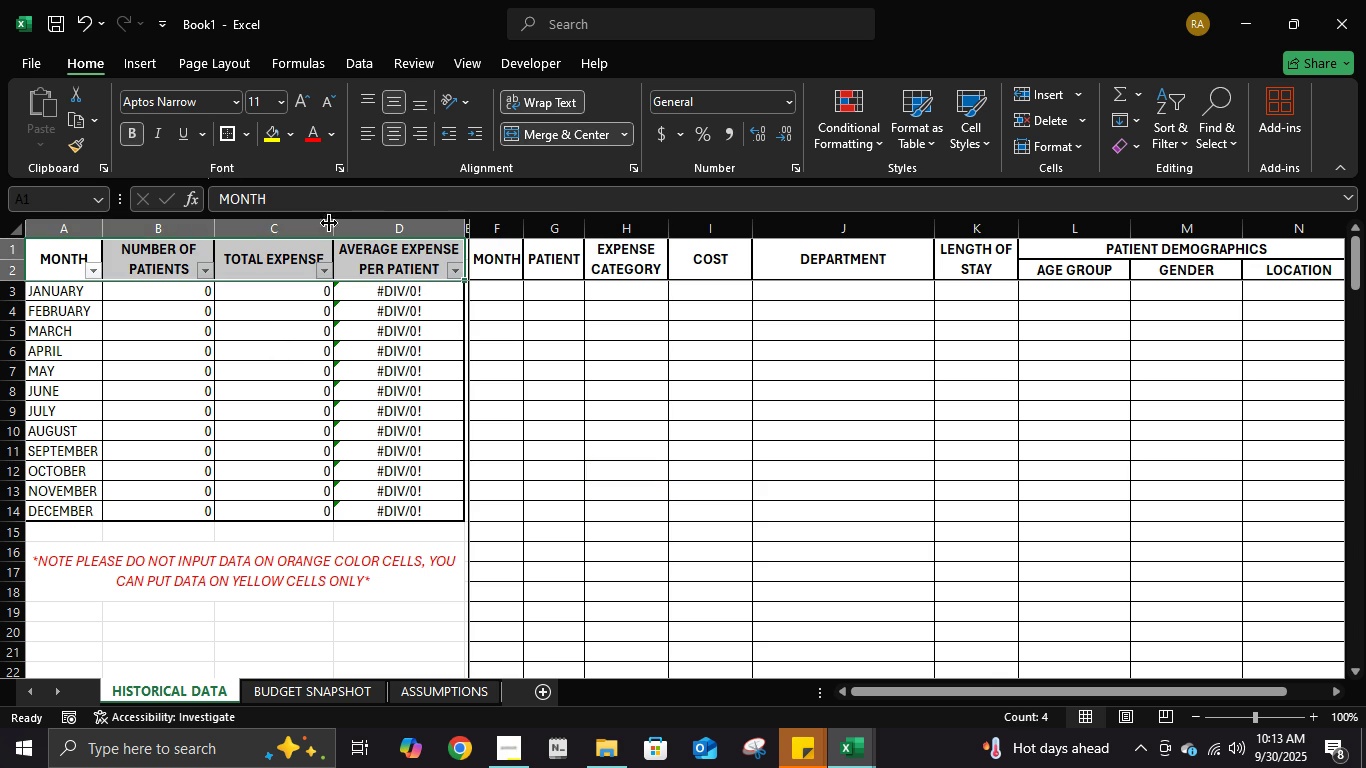 
left_click([294, 132])
 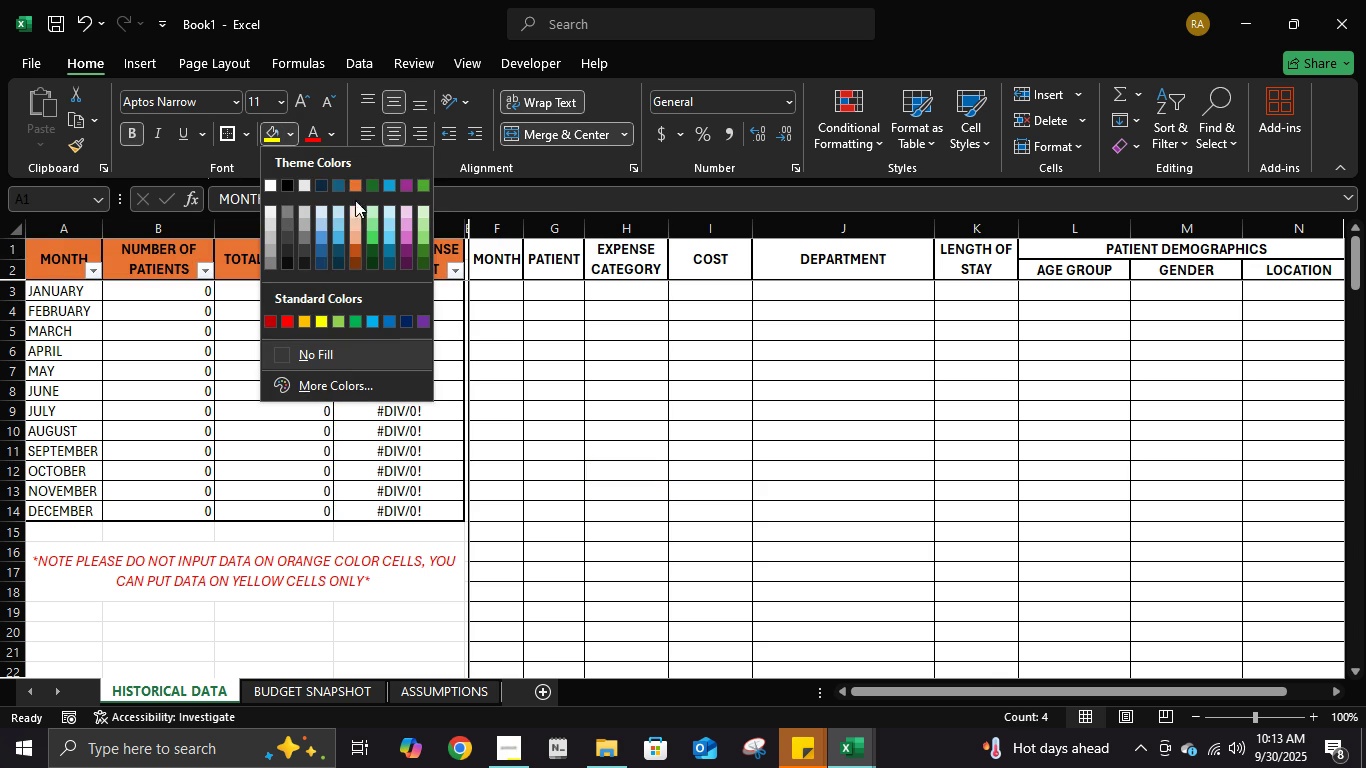 
left_click([355, 247])
 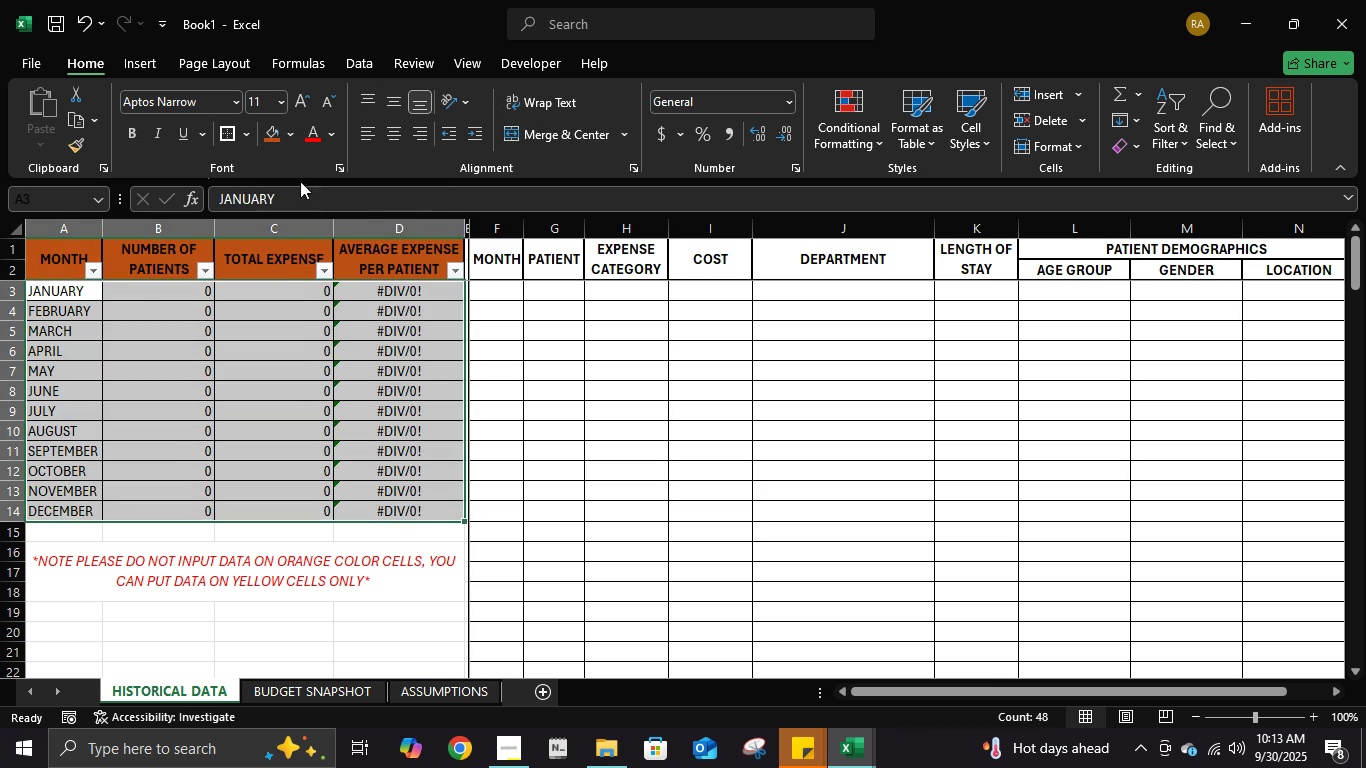 
left_click([286, 137])
 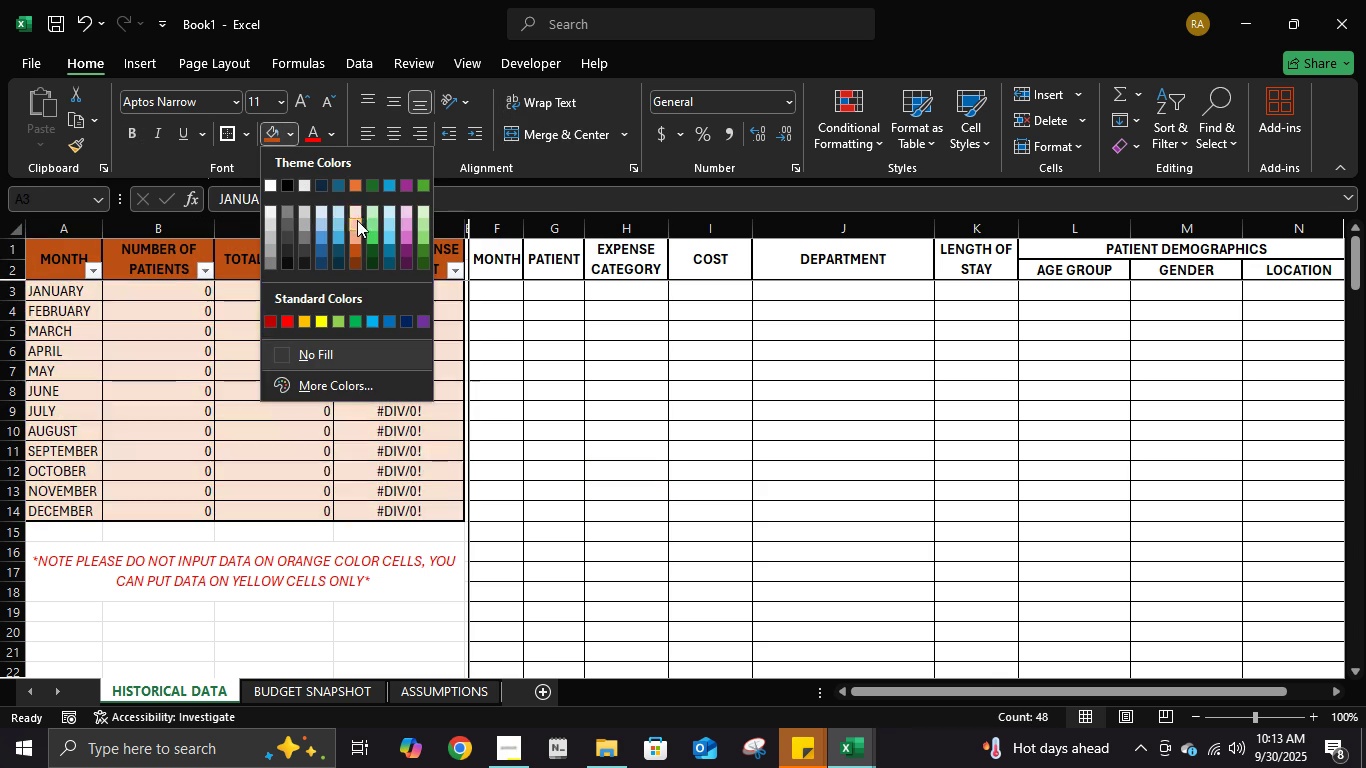 
left_click([355, 211])
 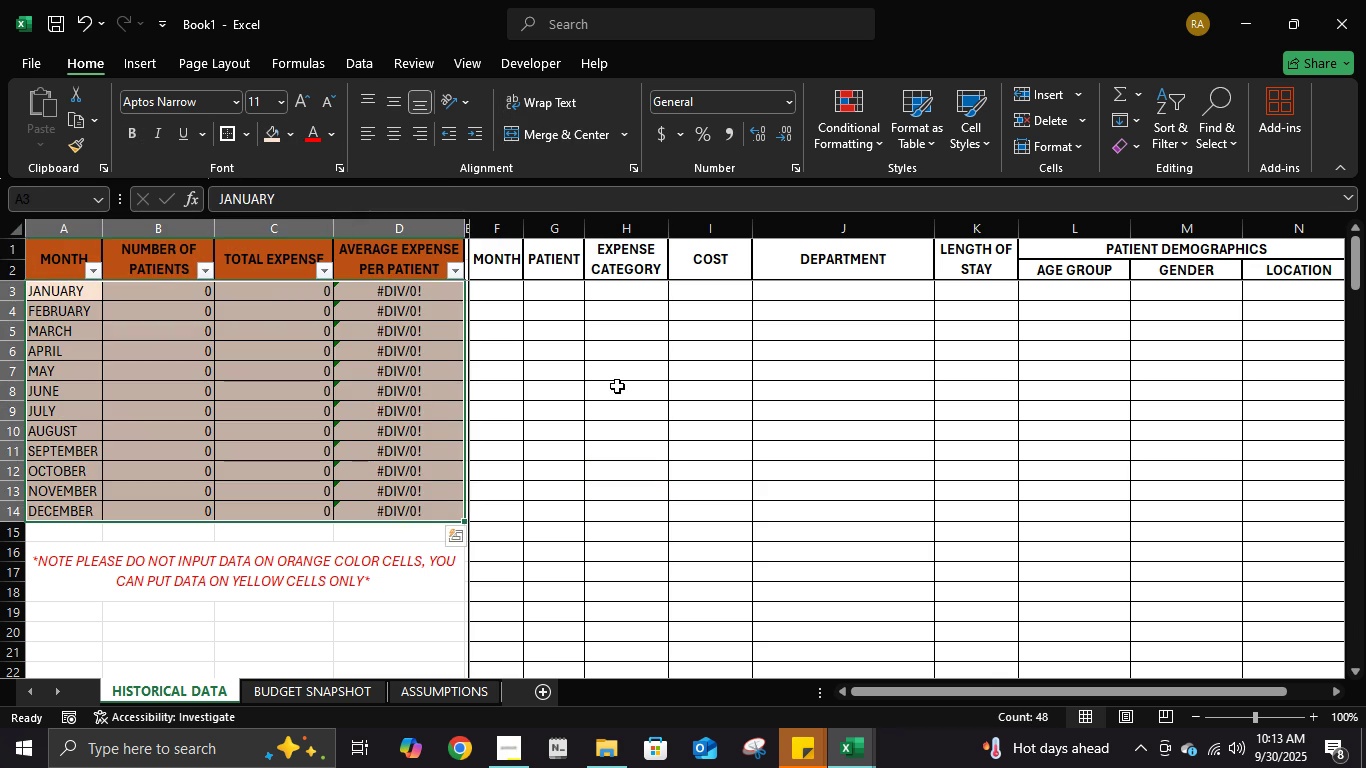 
left_click([617, 386])
 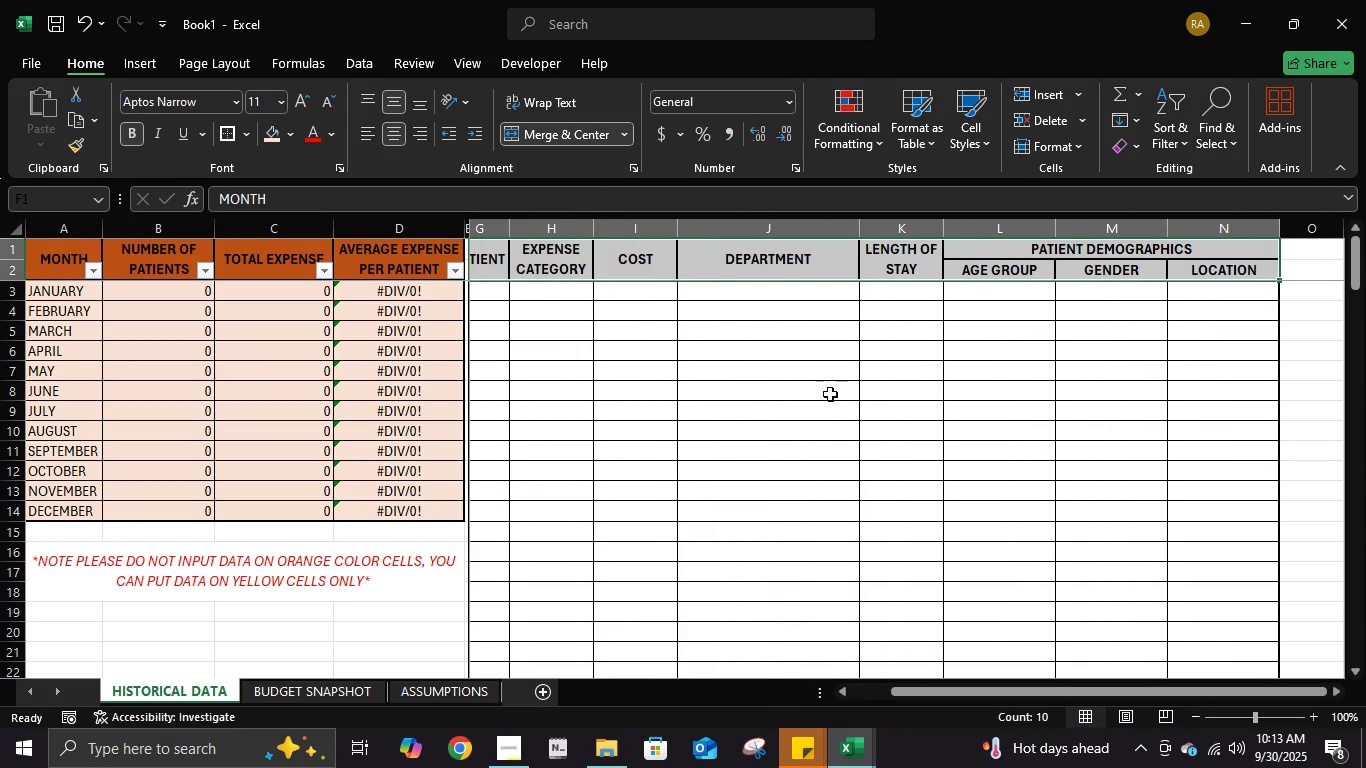 
wait(6.28)
 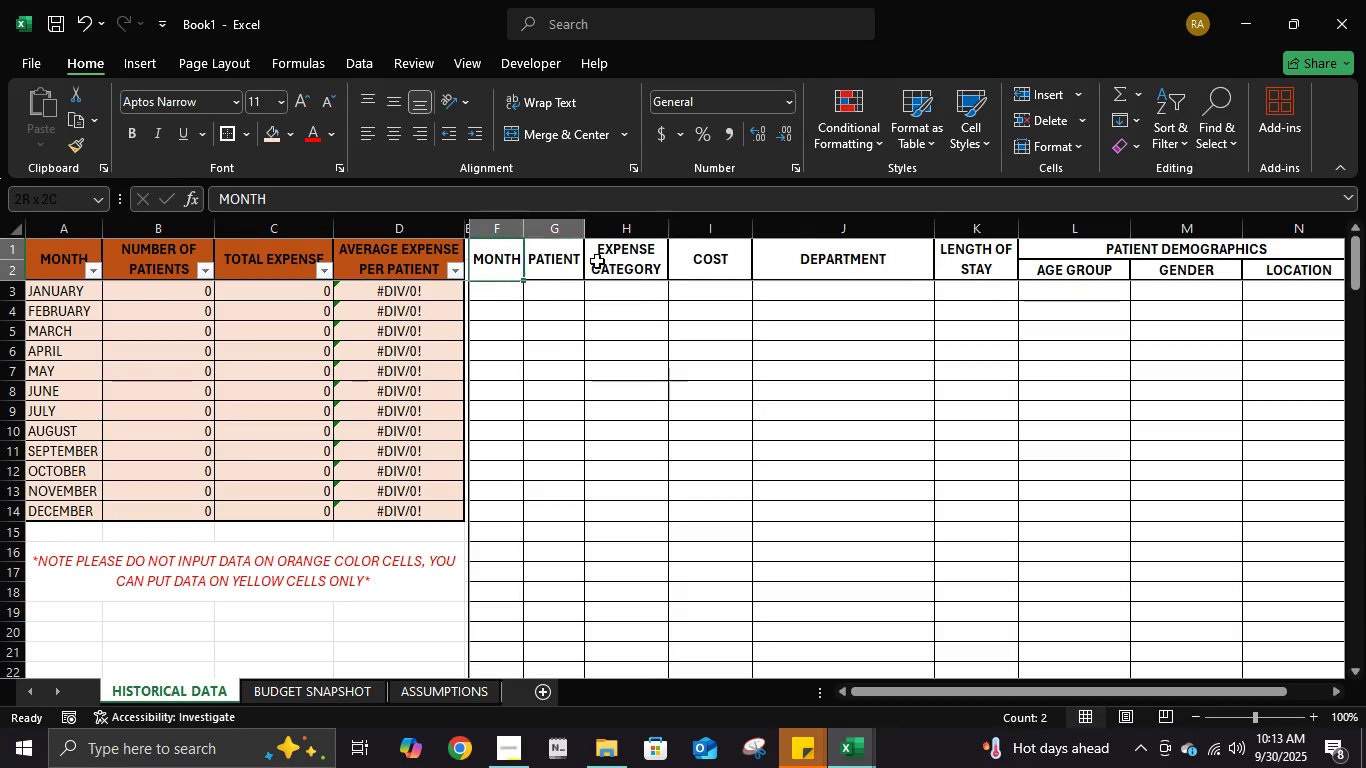 
left_click([291, 129])
 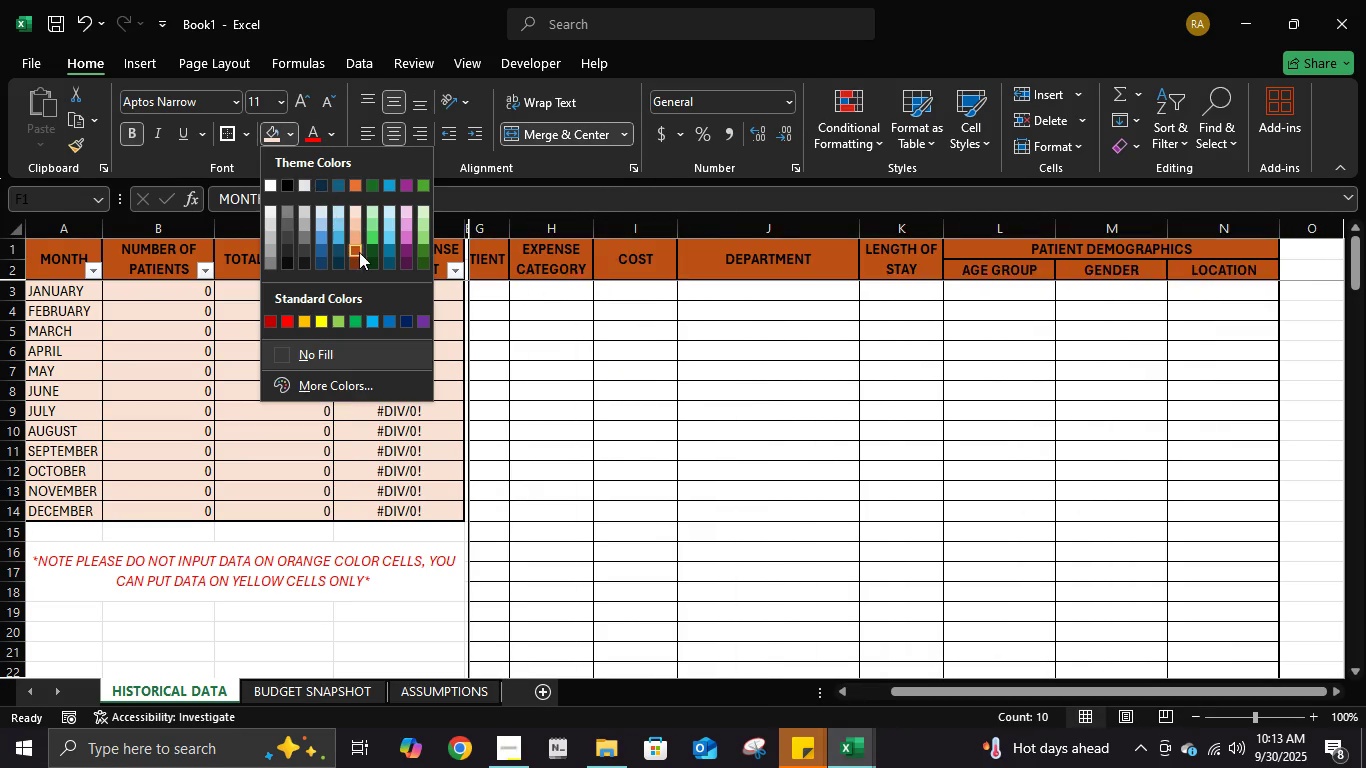 
left_click([359, 252])
 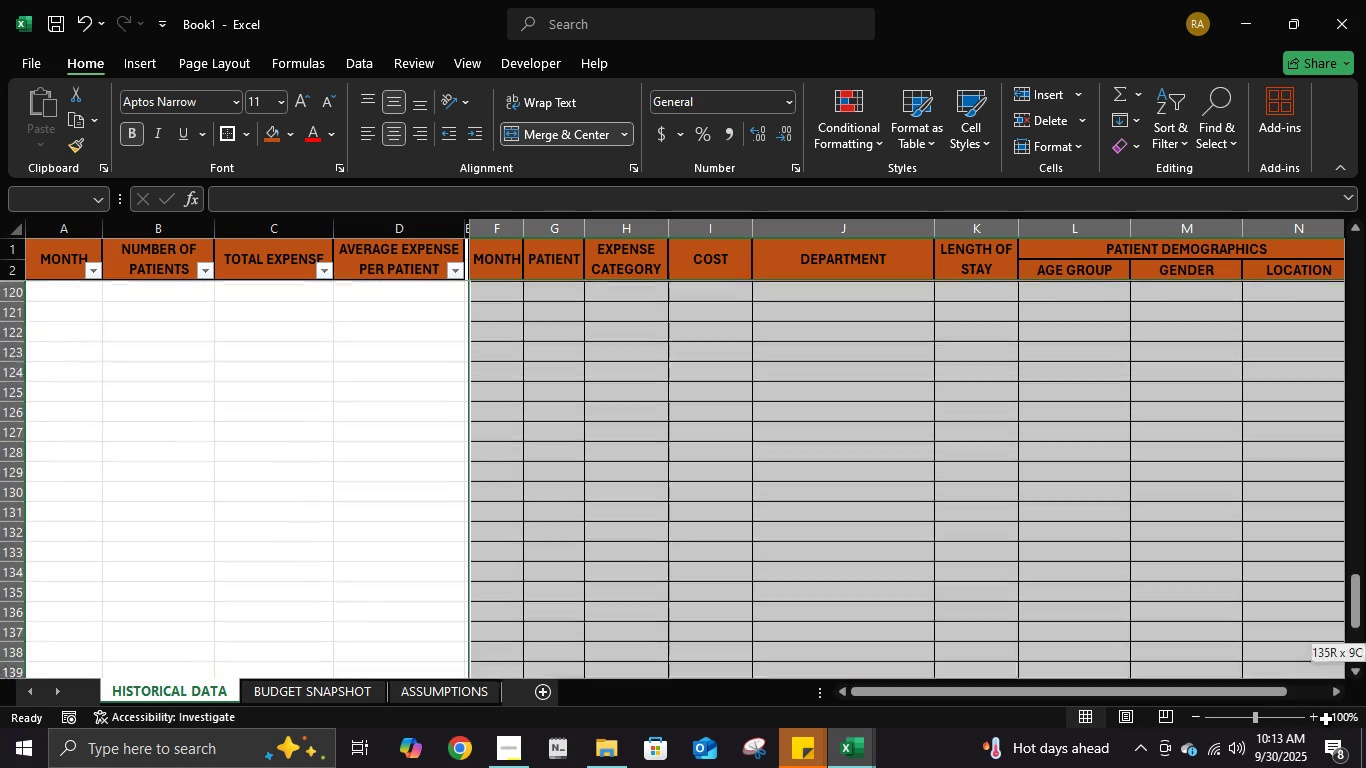 
wait(5.84)
 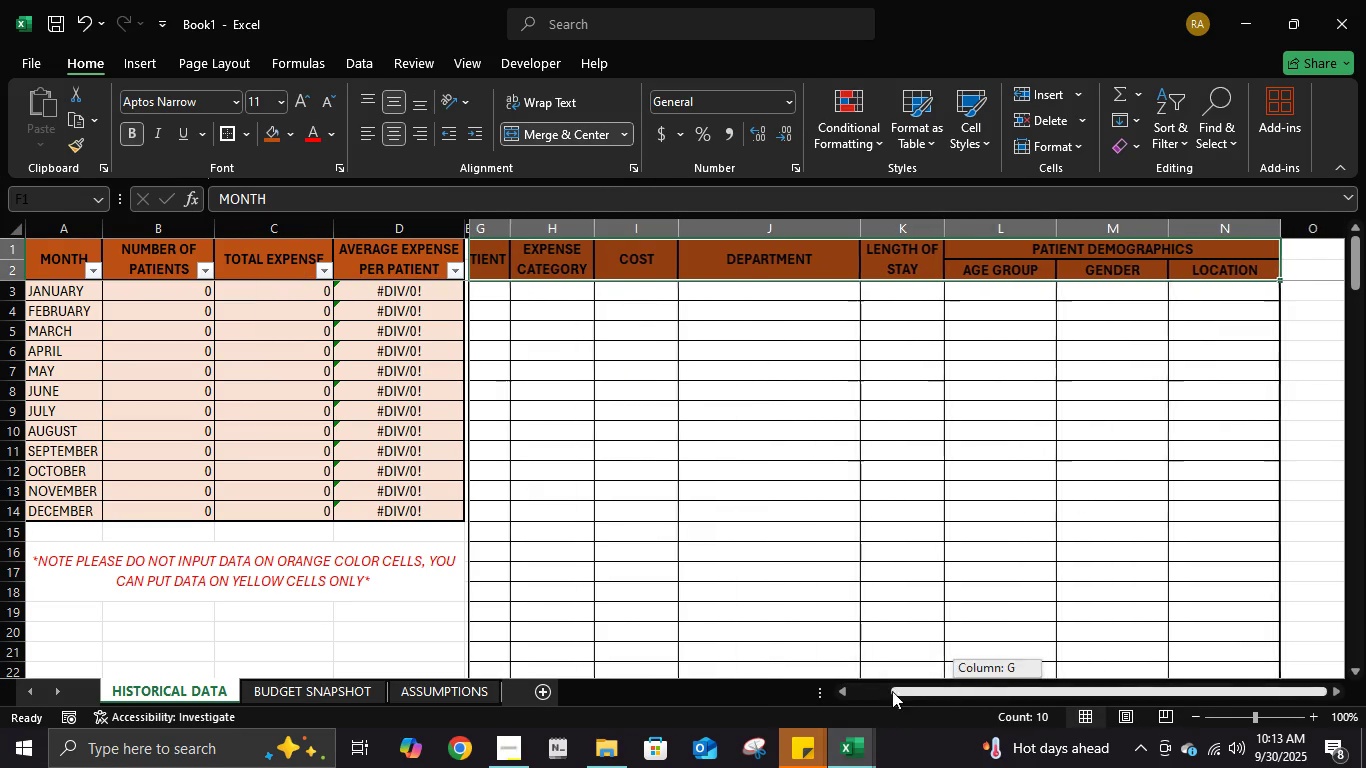 
scroll: coordinate [1149, 546], scroll_direction: down, amount: 4.0